 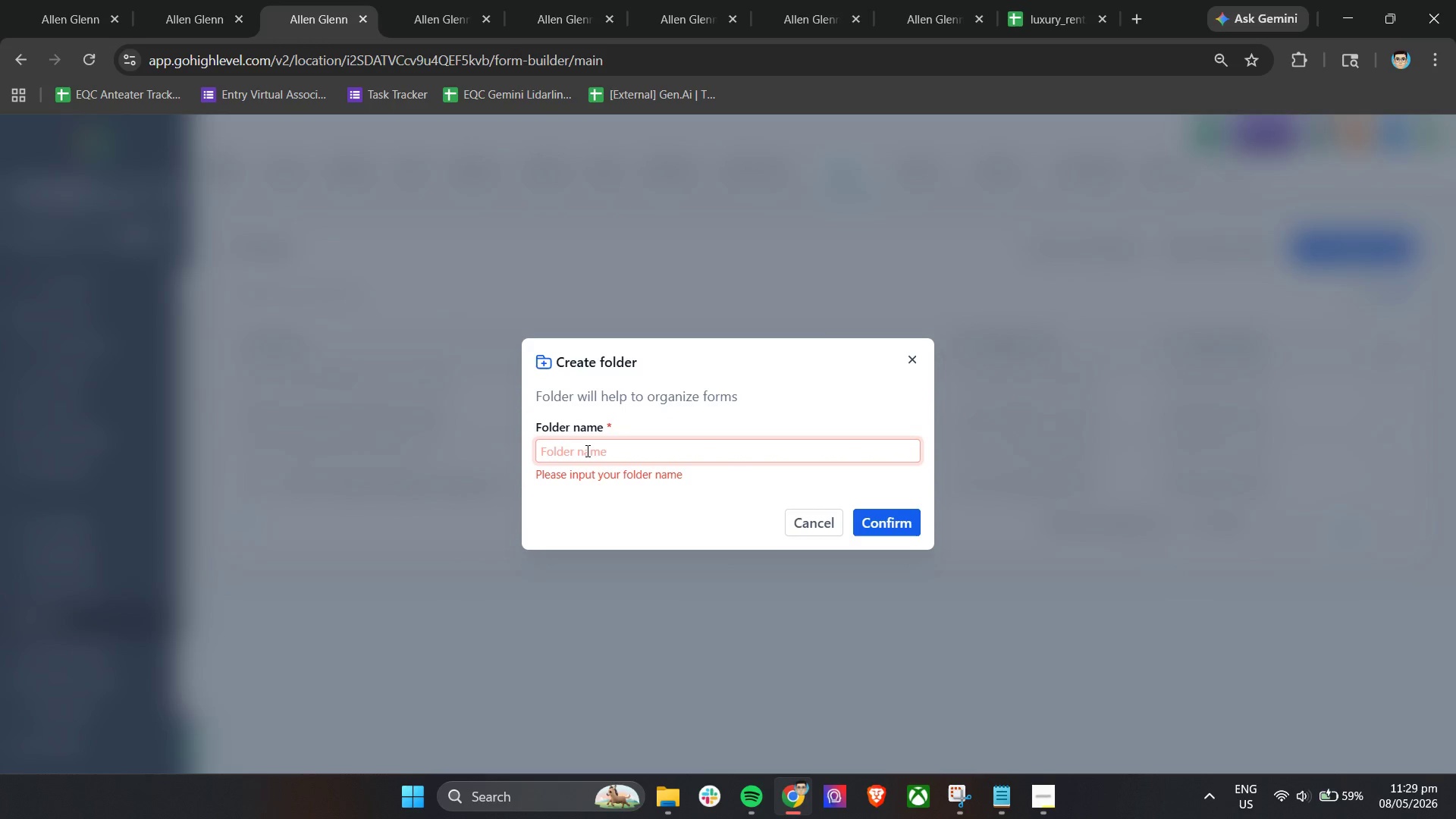 
key(Control+V)
 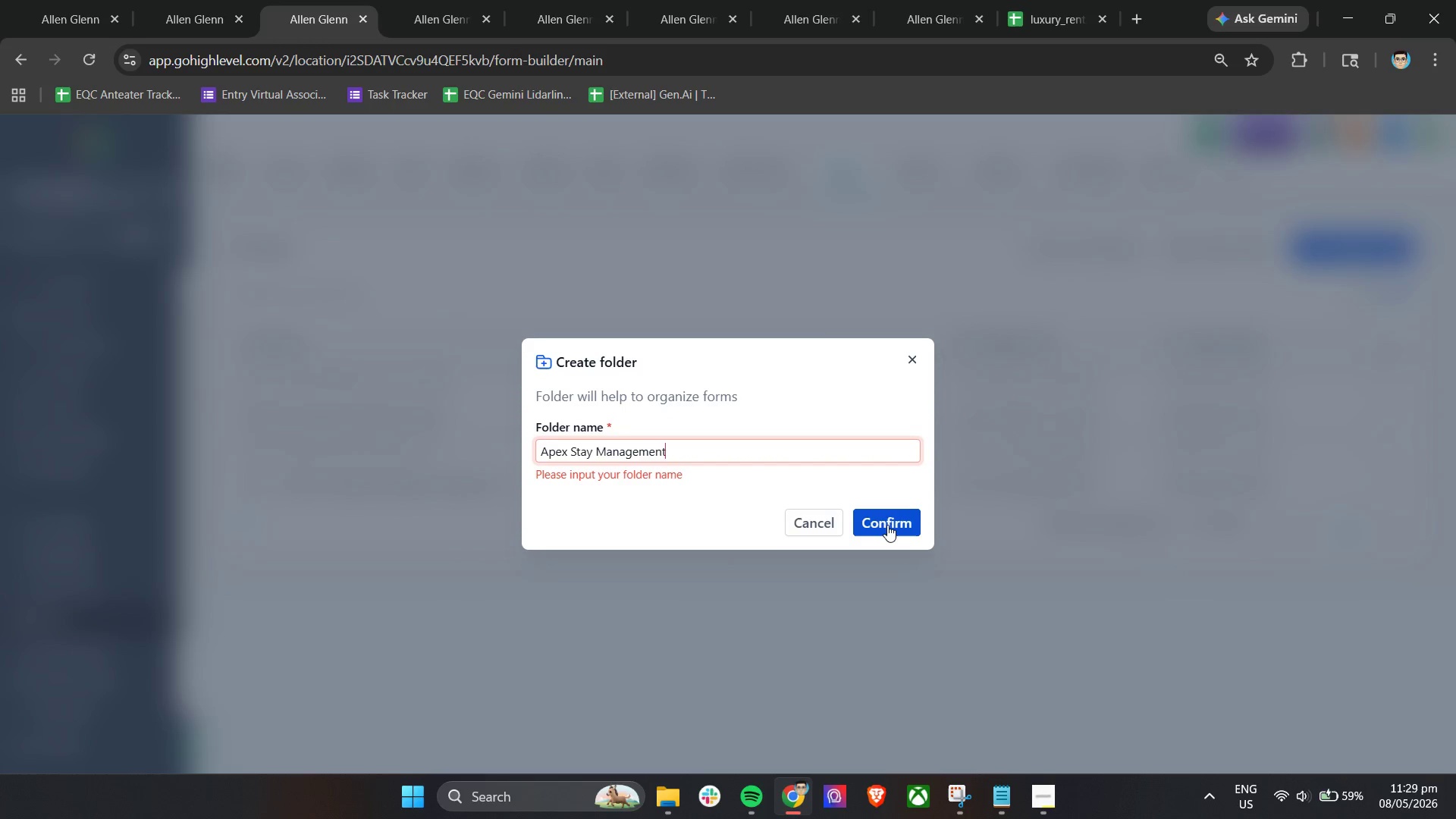 
left_click([889, 525])
 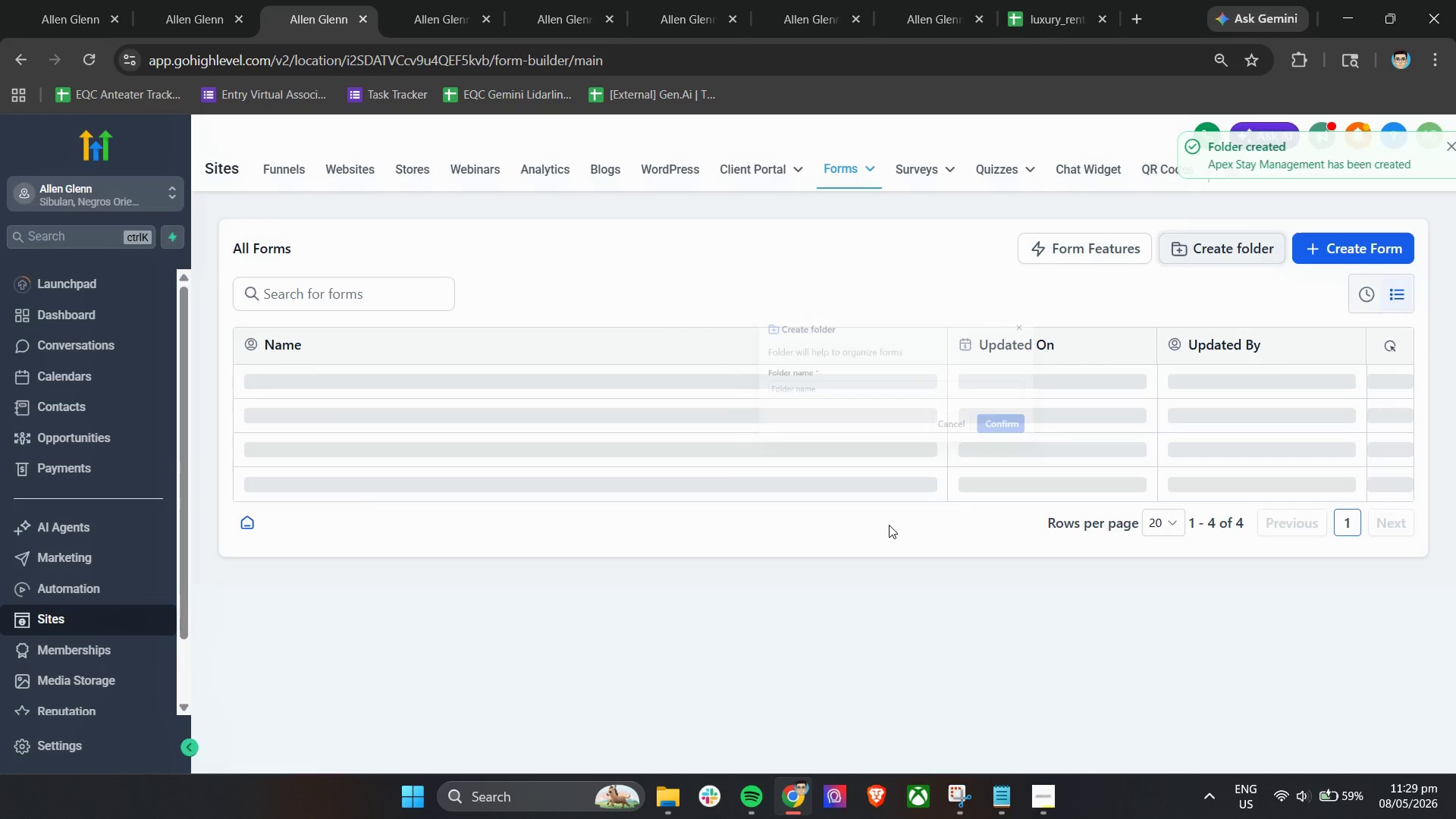 
wait(8.02)
 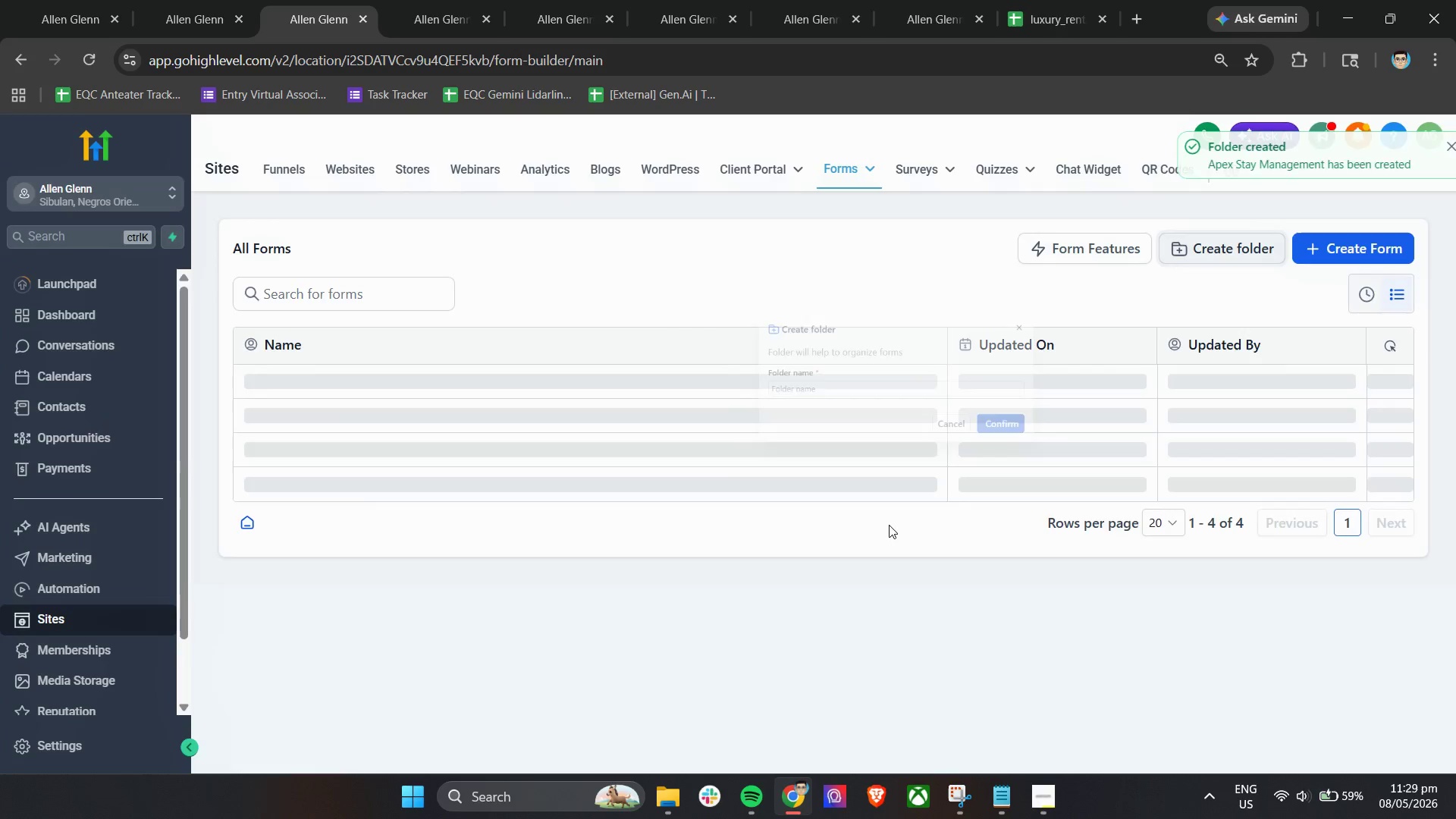 
left_click([303, 384])
 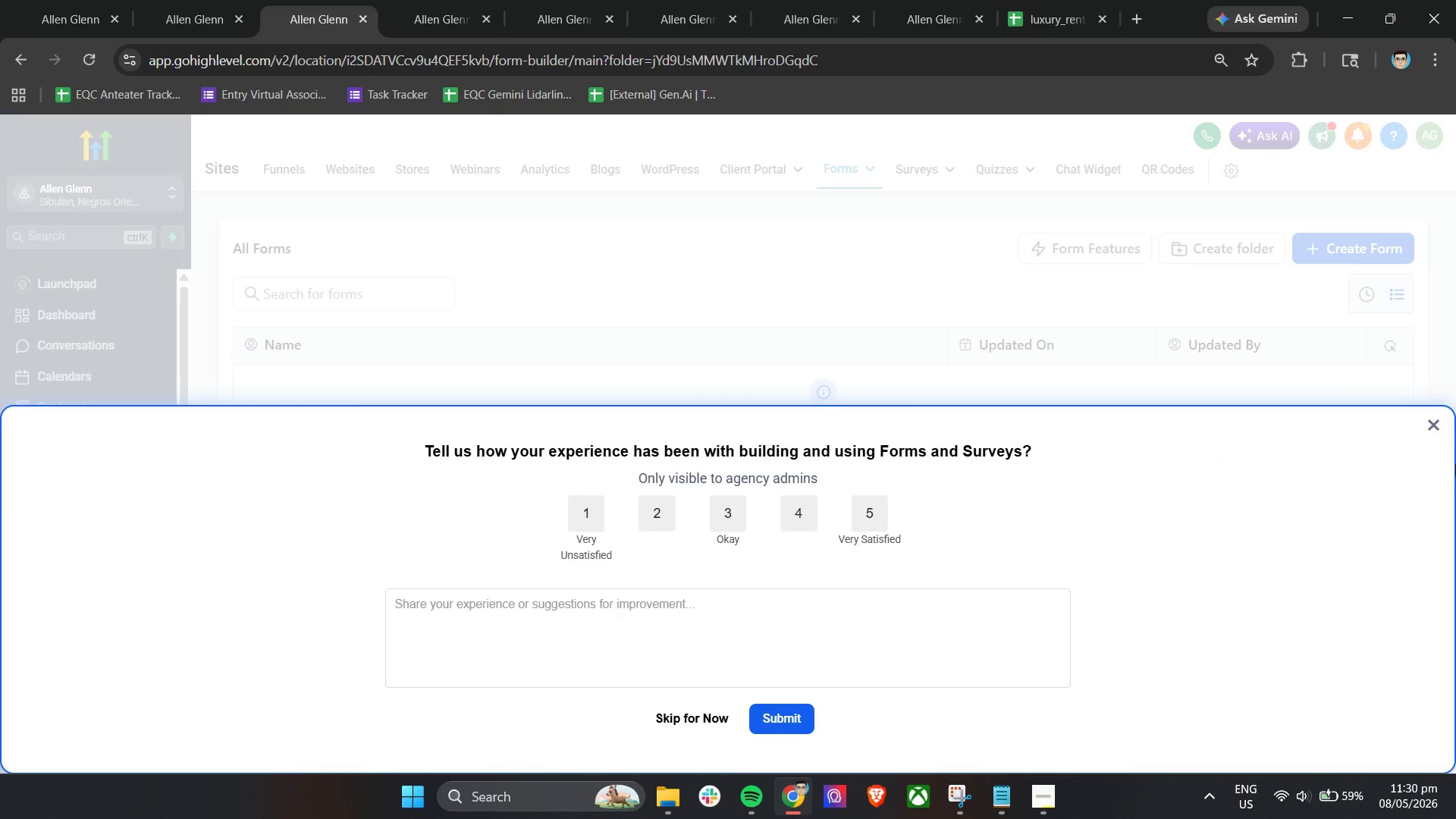 